 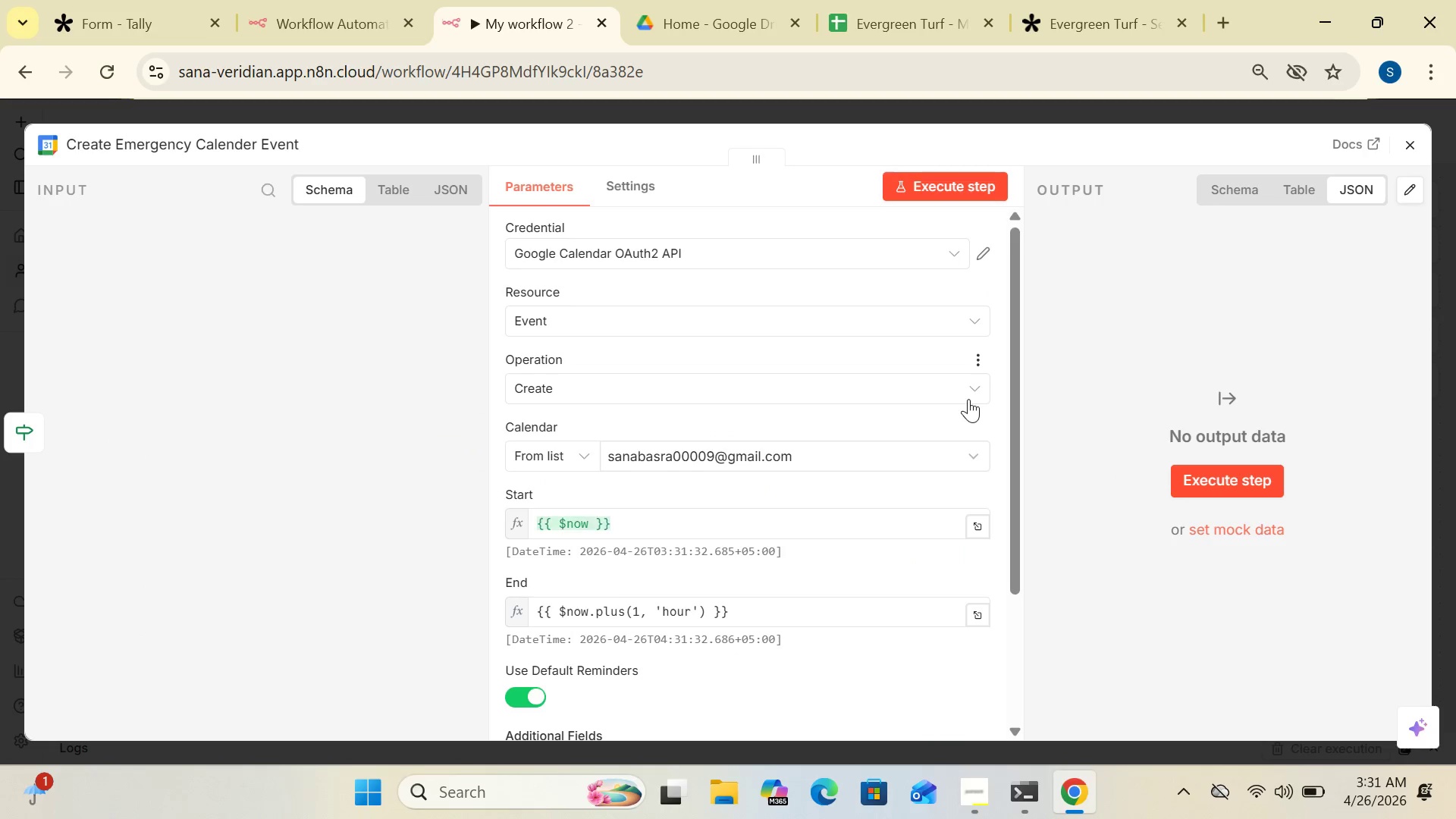 
left_click_drag(start_coordinate=[1016, 487], to_coordinate=[1019, 394])
 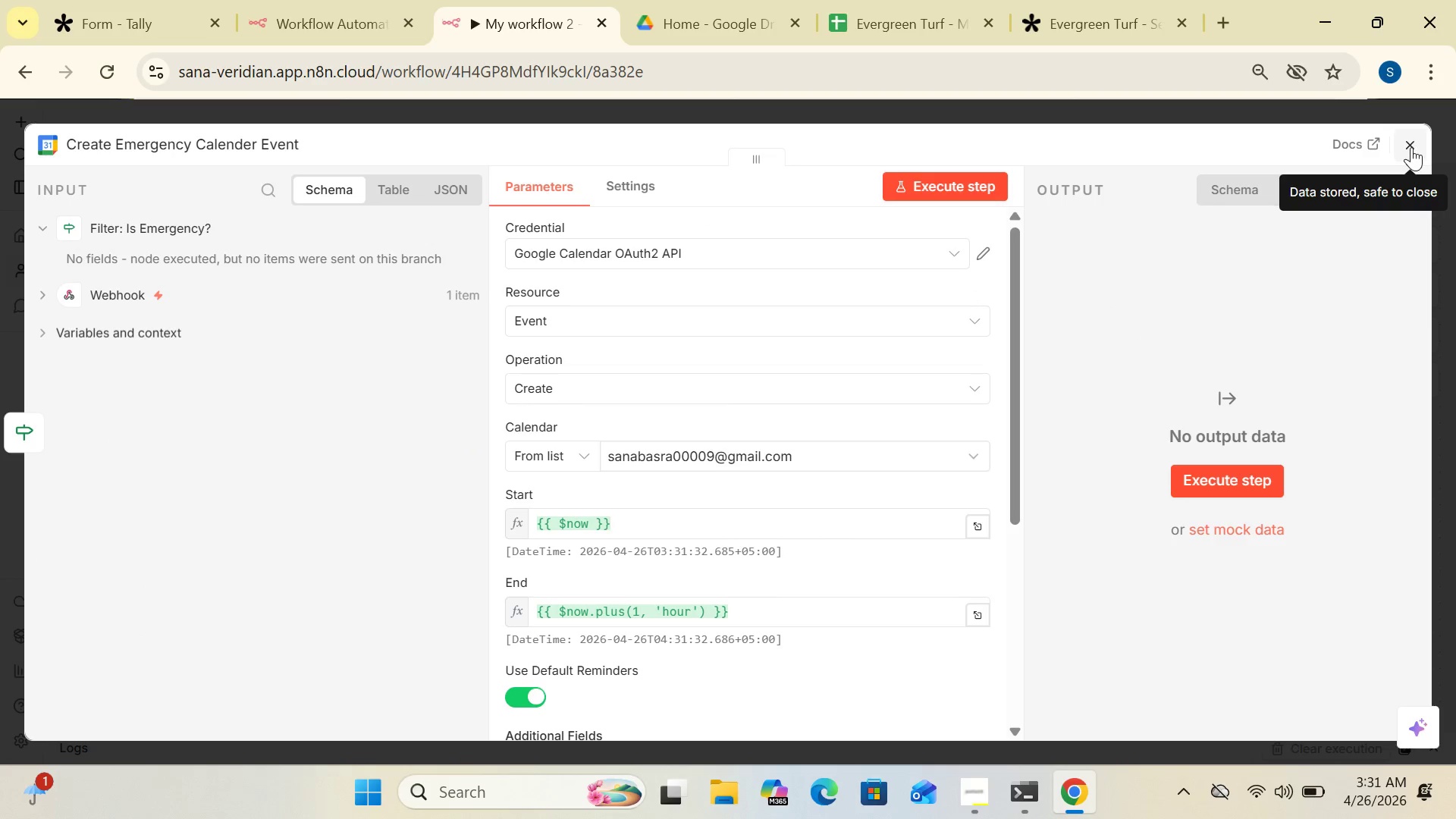 
left_click([1410, 147])
 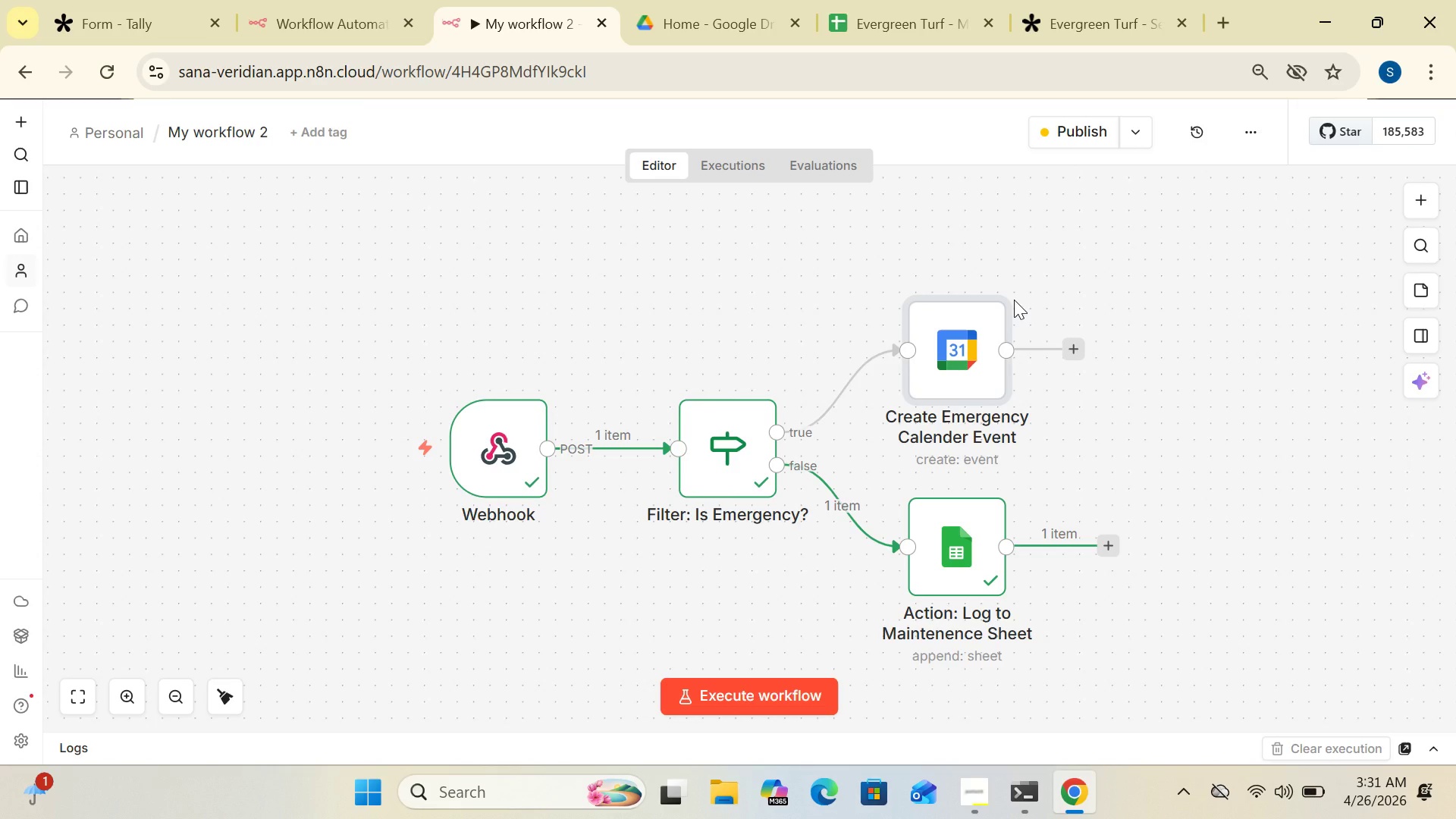 
key(P)
 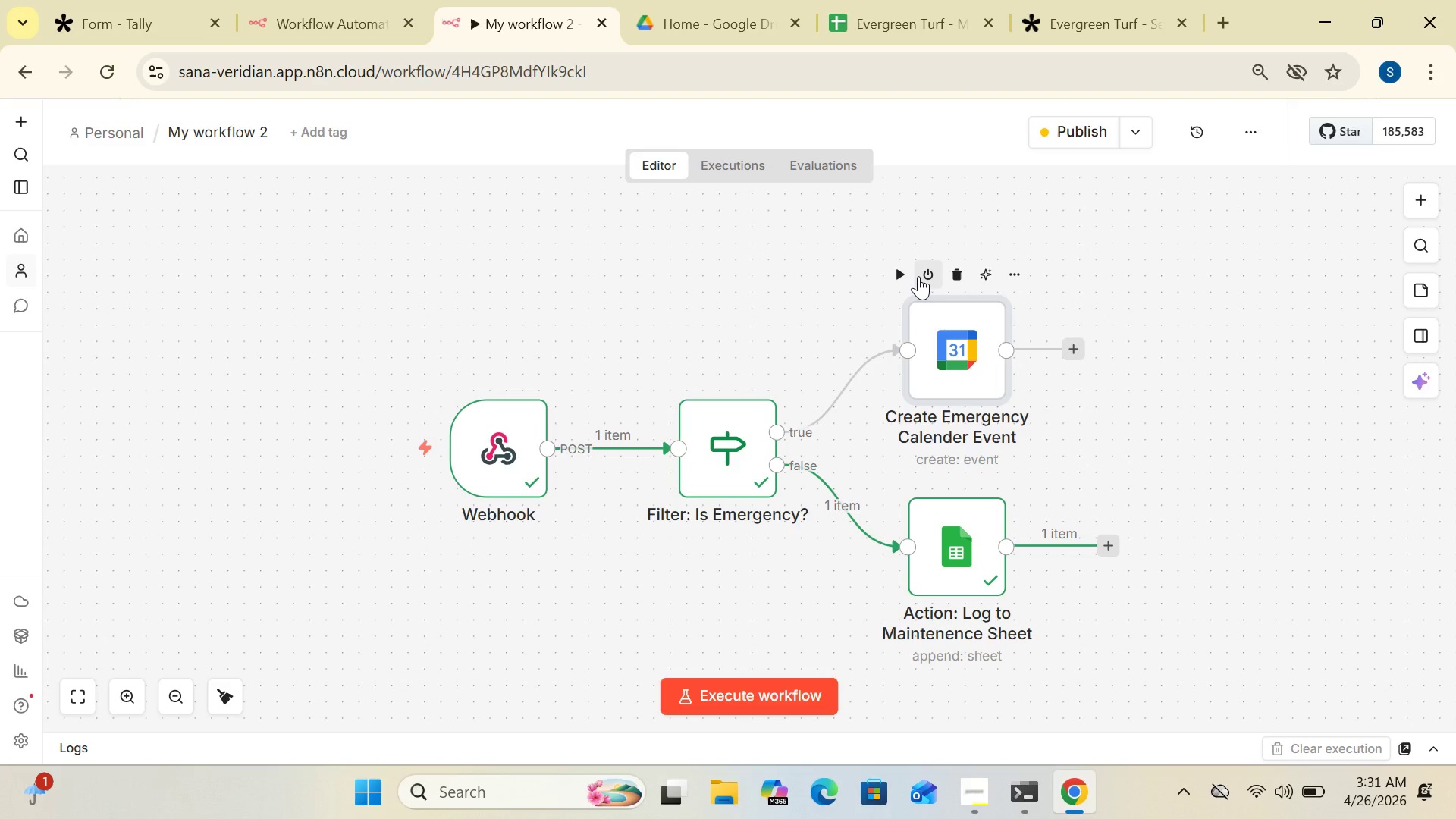 
key(PrintScreen)
 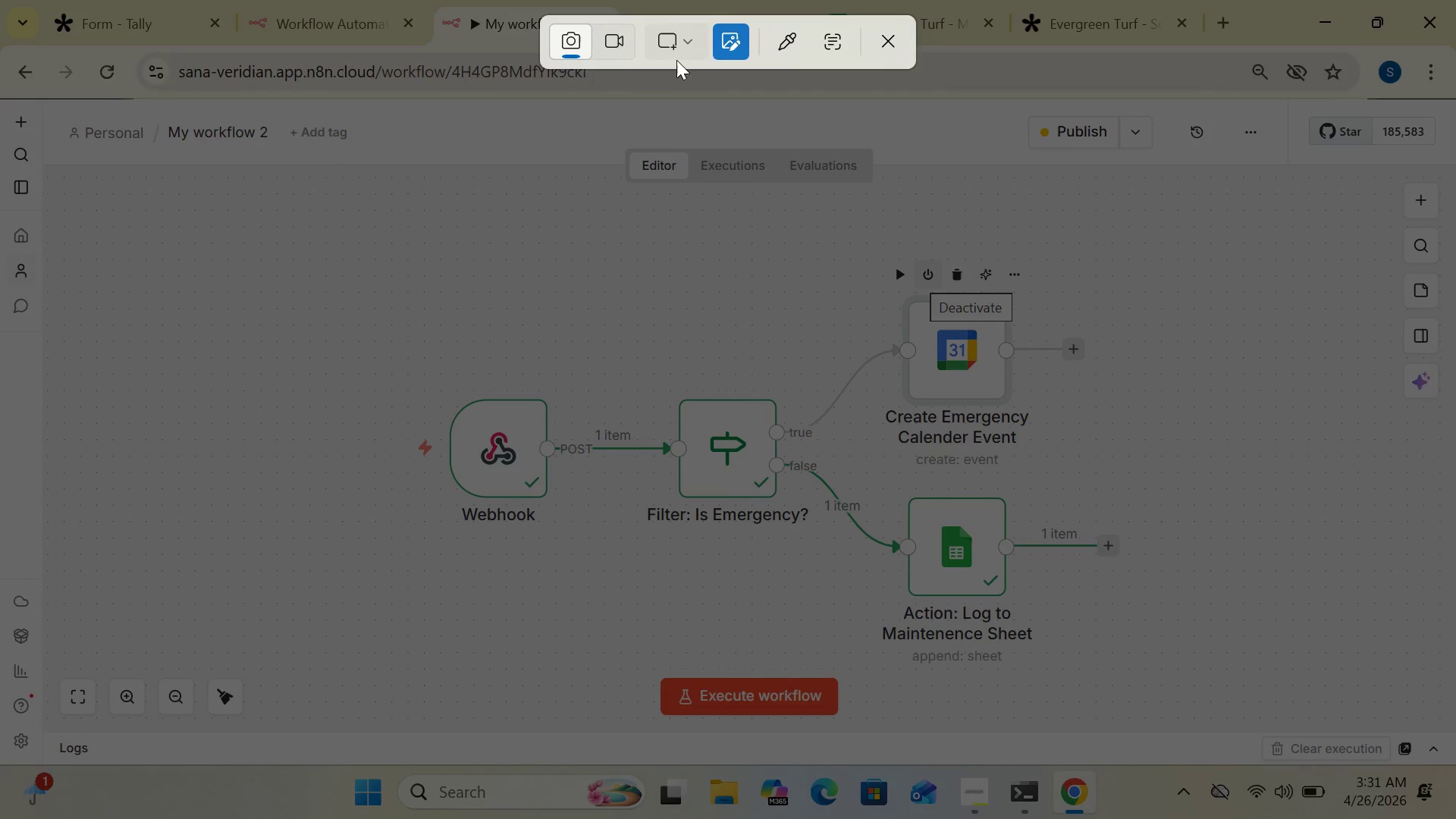 
left_click([680, 44])
 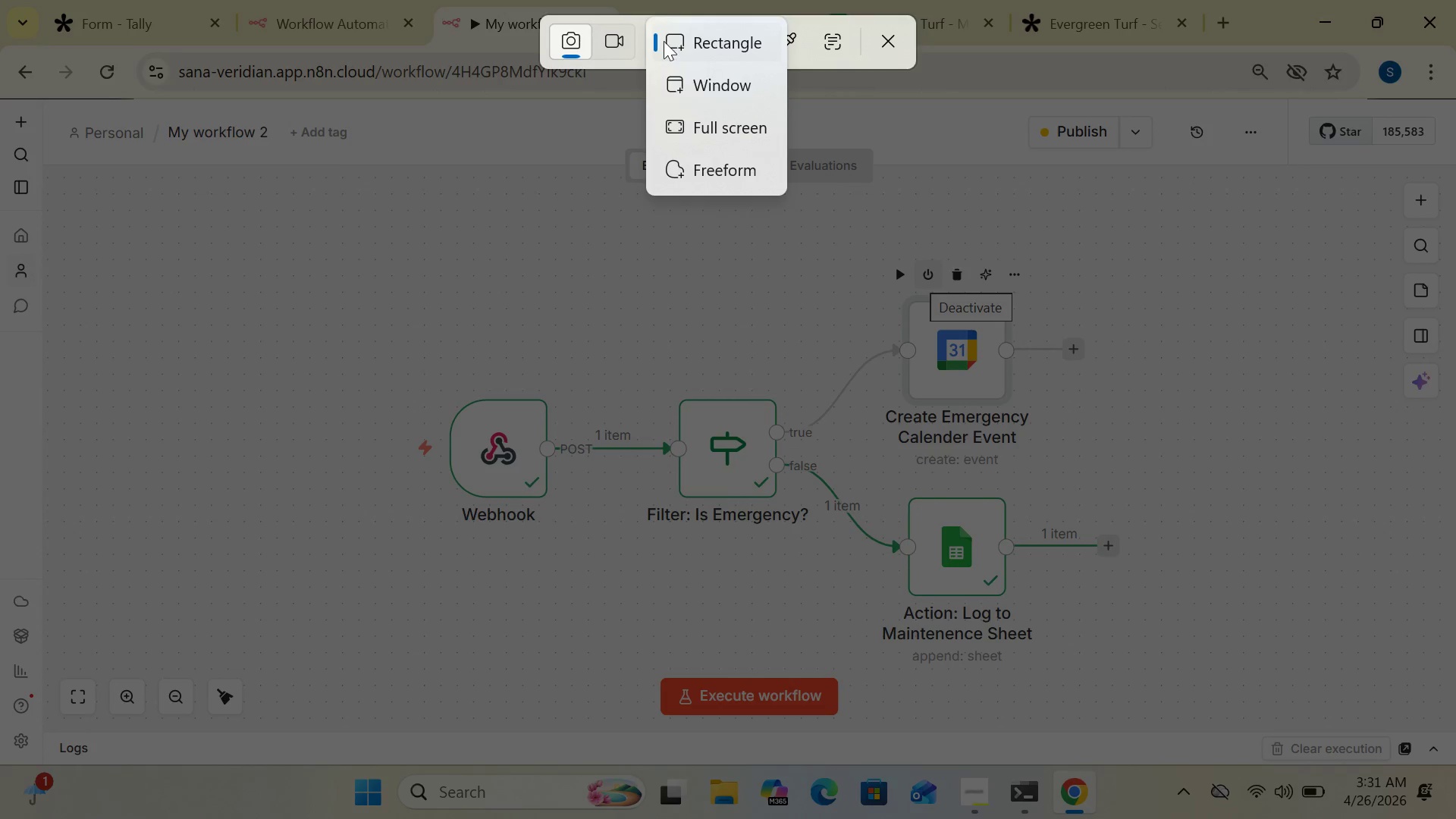 
left_click([662, 36])
 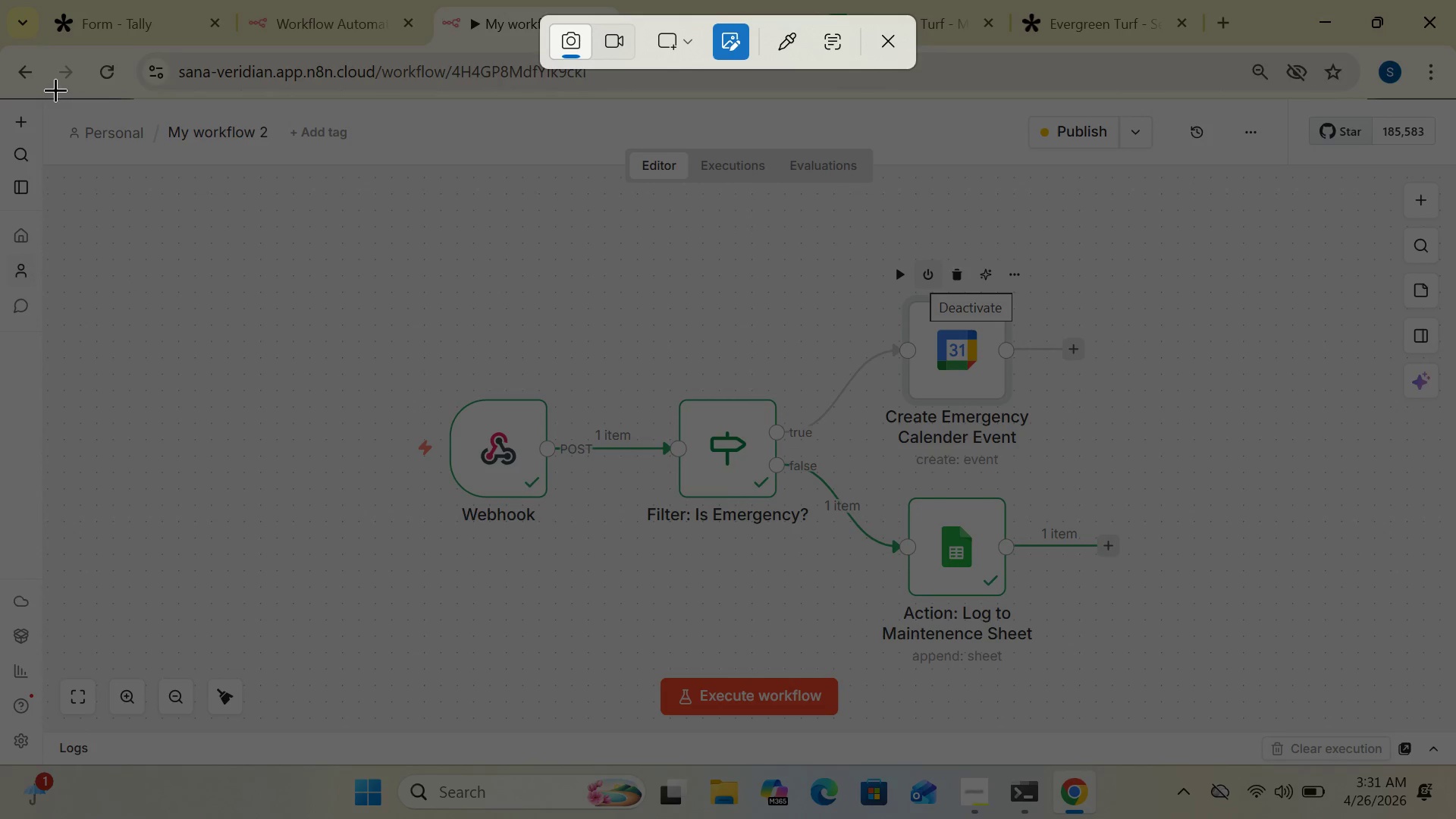 
left_click_drag(start_coordinate=[53, 89], to_coordinate=[1376, 759])
 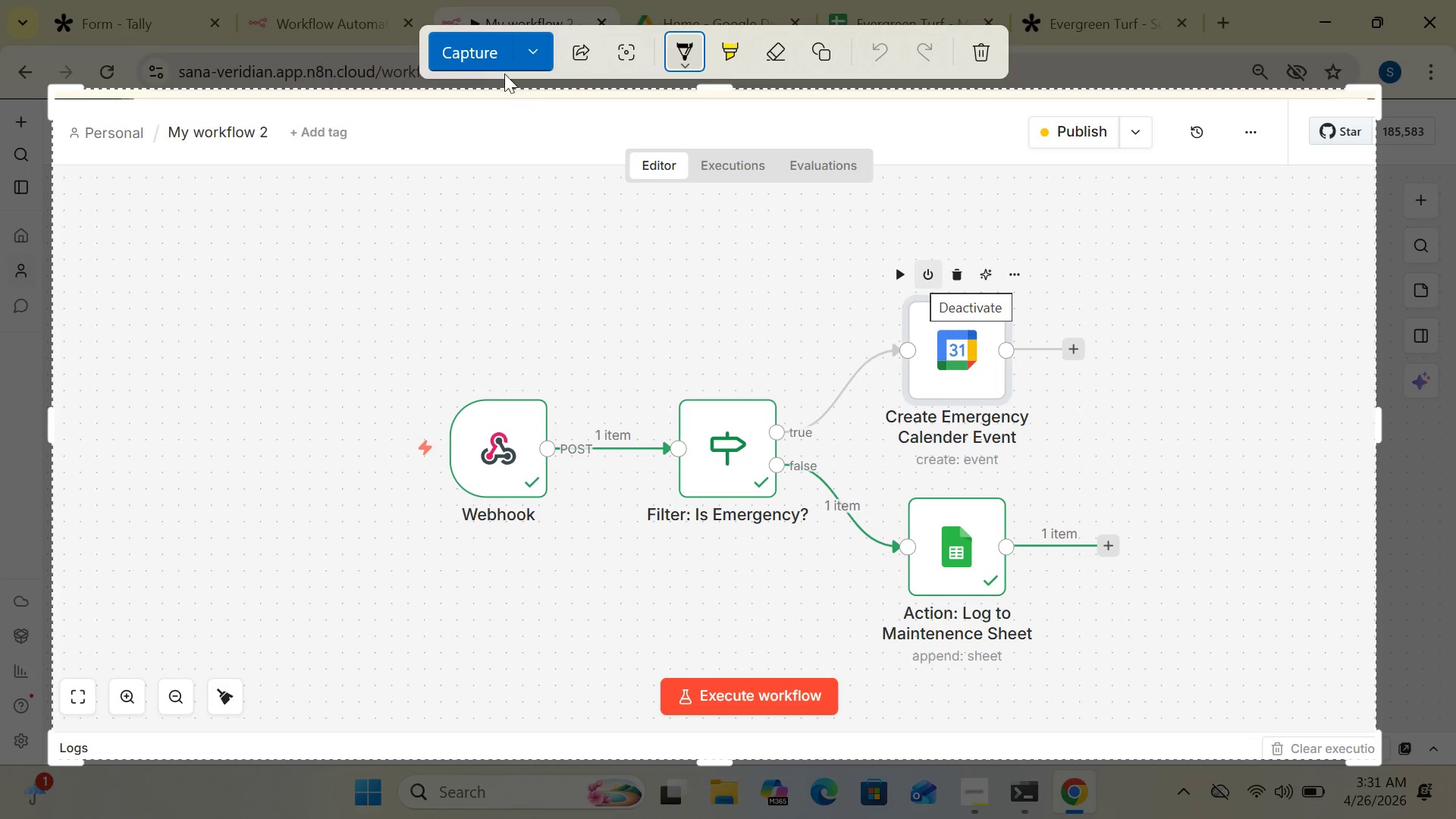 
left_click([483, 39])
 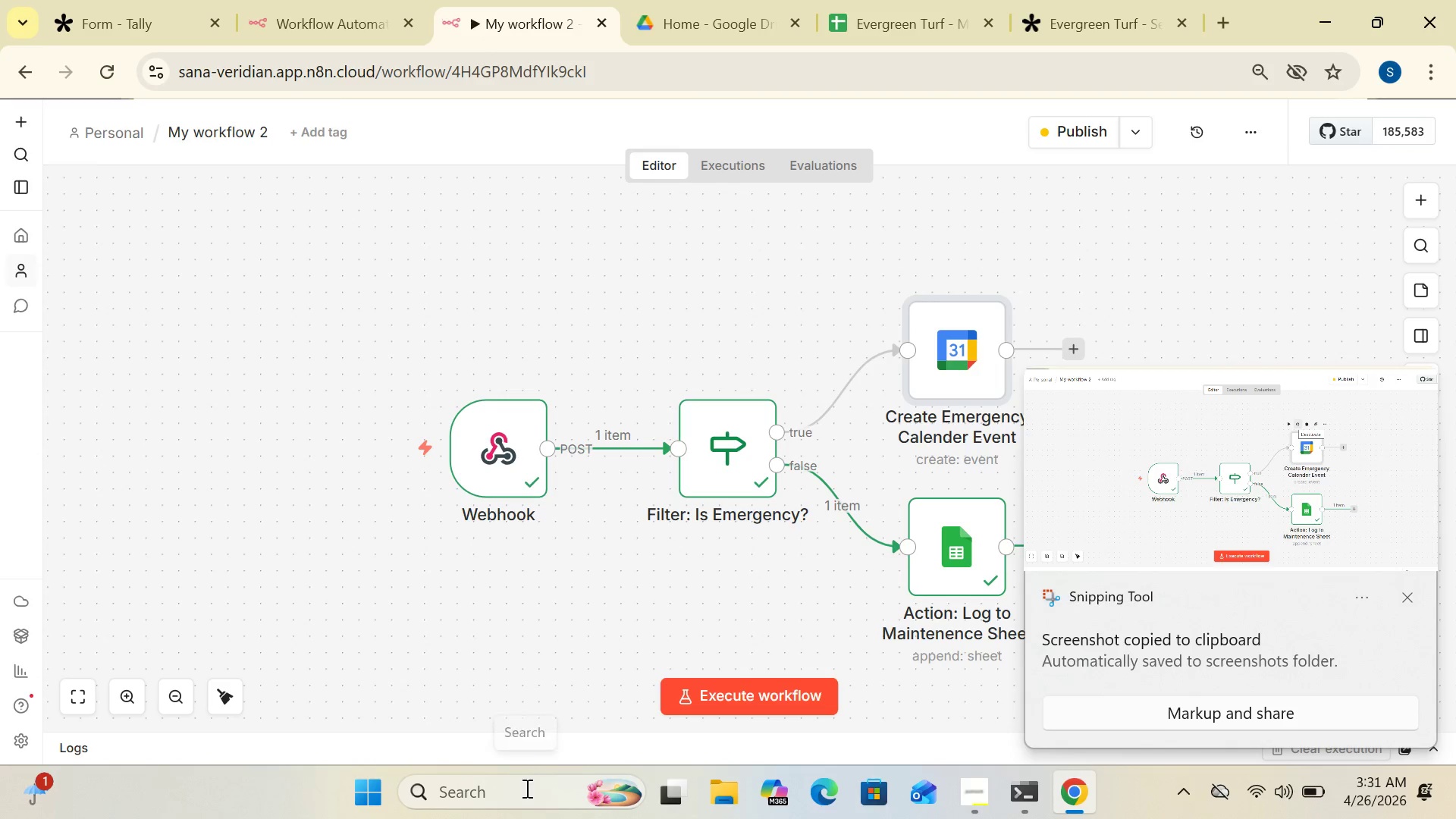 
left_click([562, 602])
 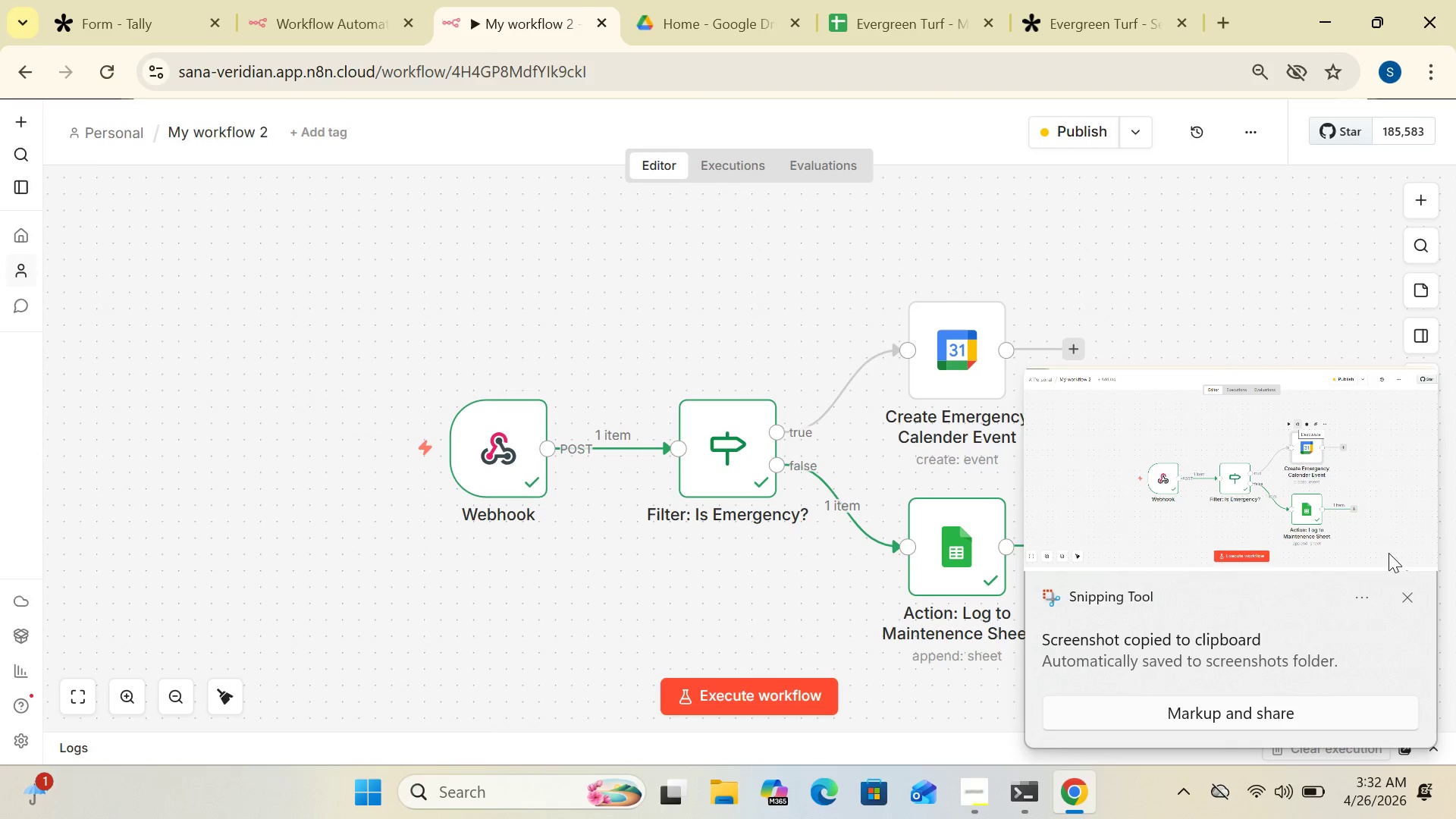 
wait(5.11)
 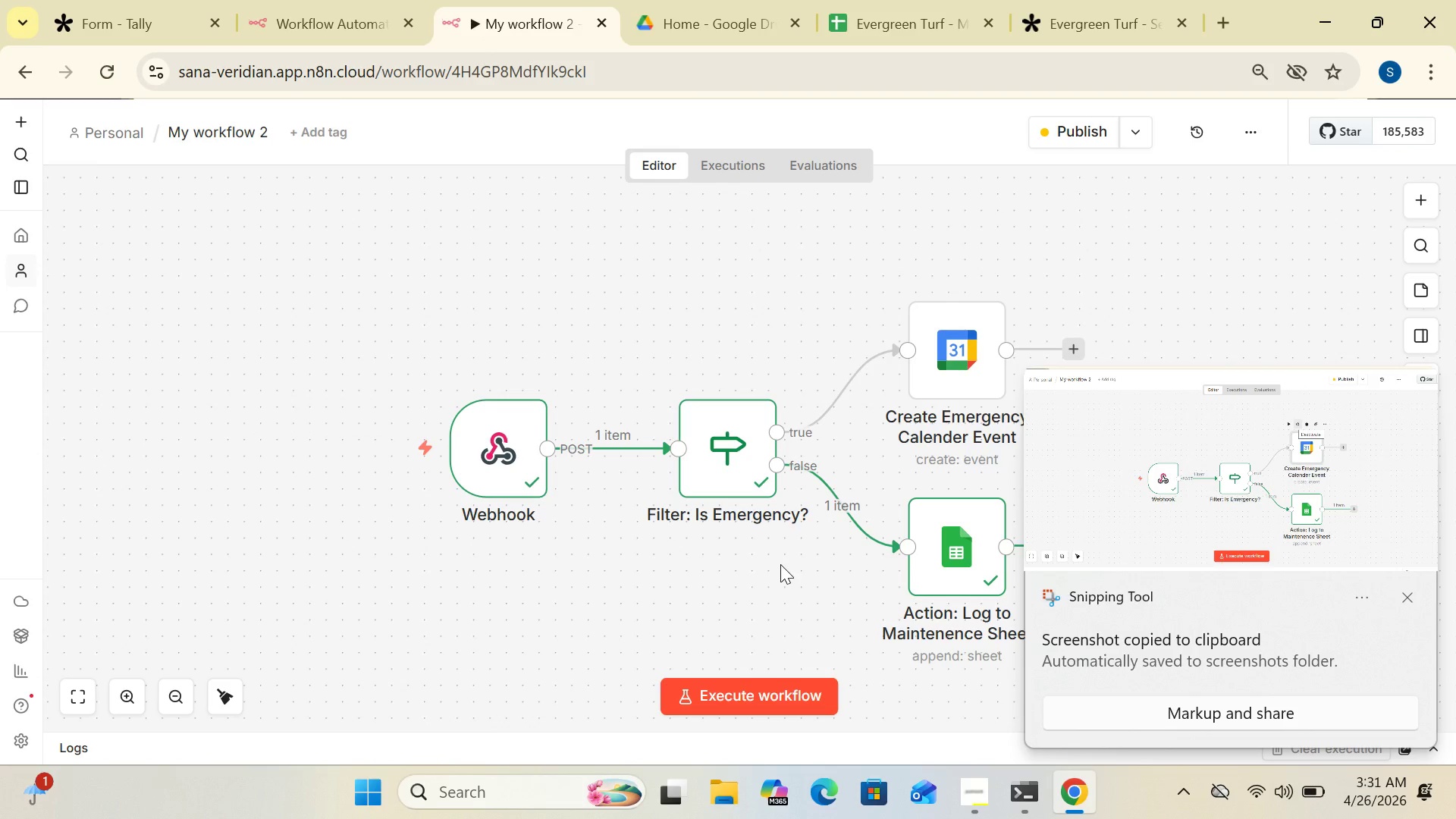 
left_click([1410, 595])
 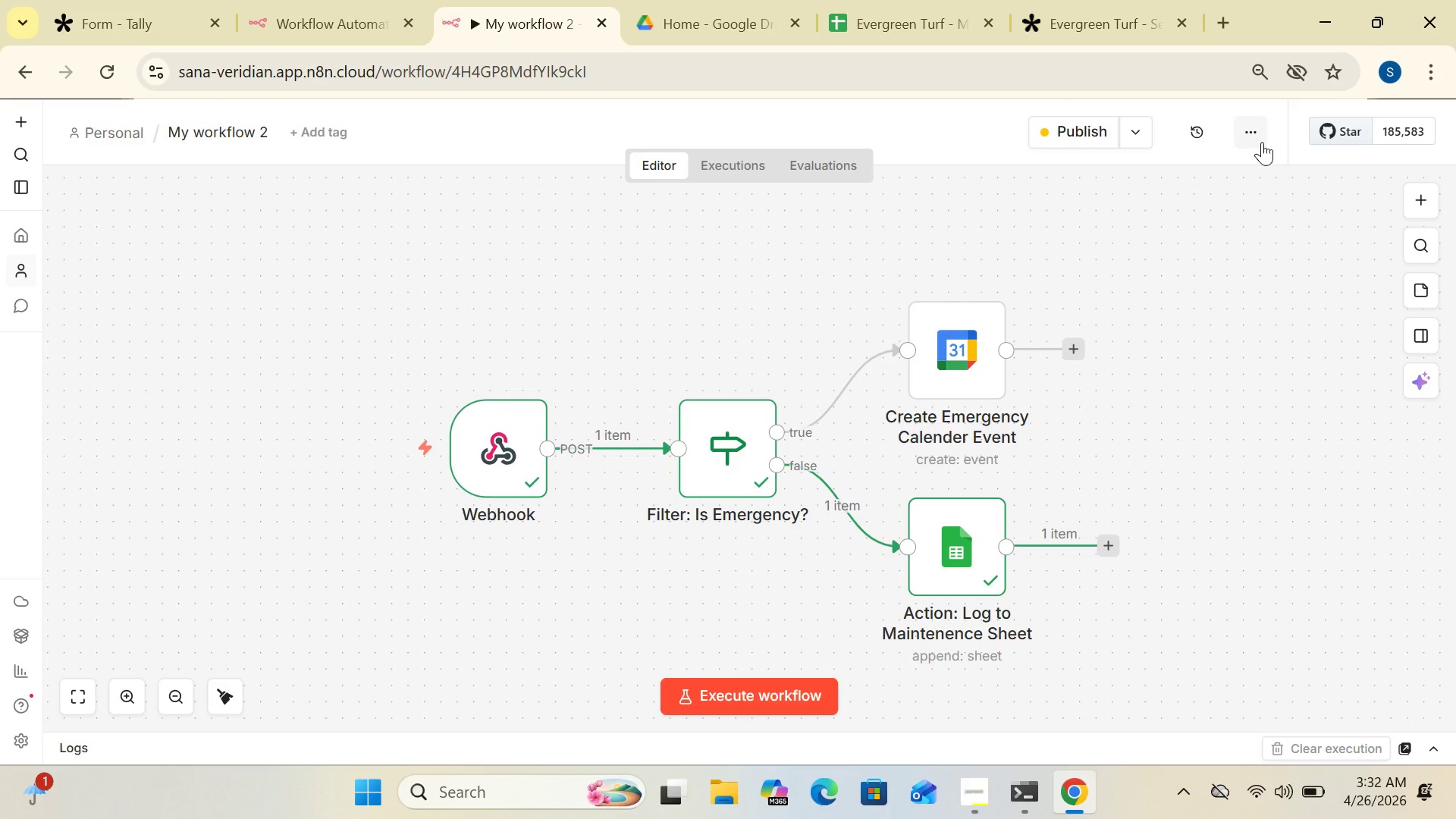 